 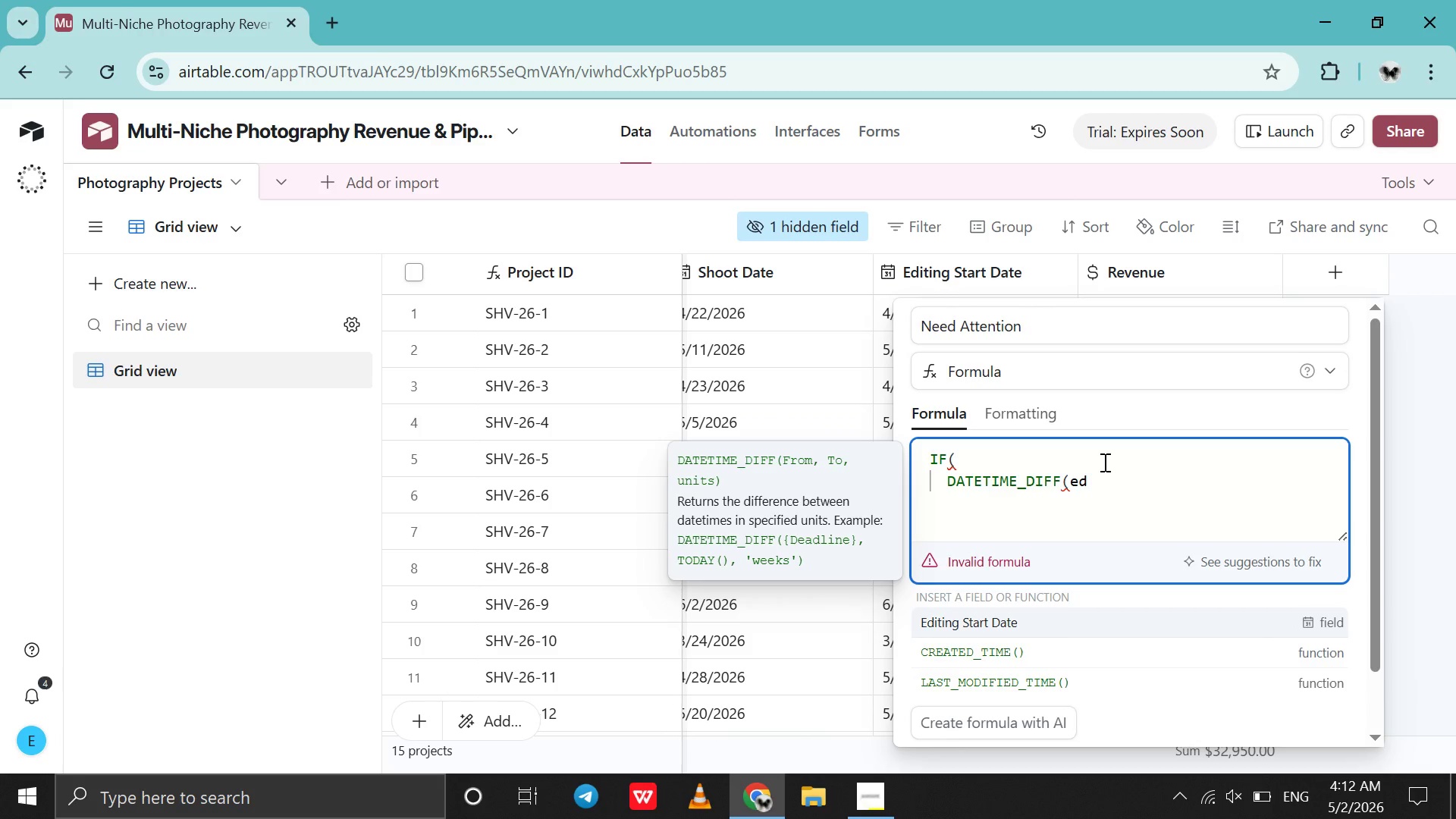 
left_click([1059, 625])
 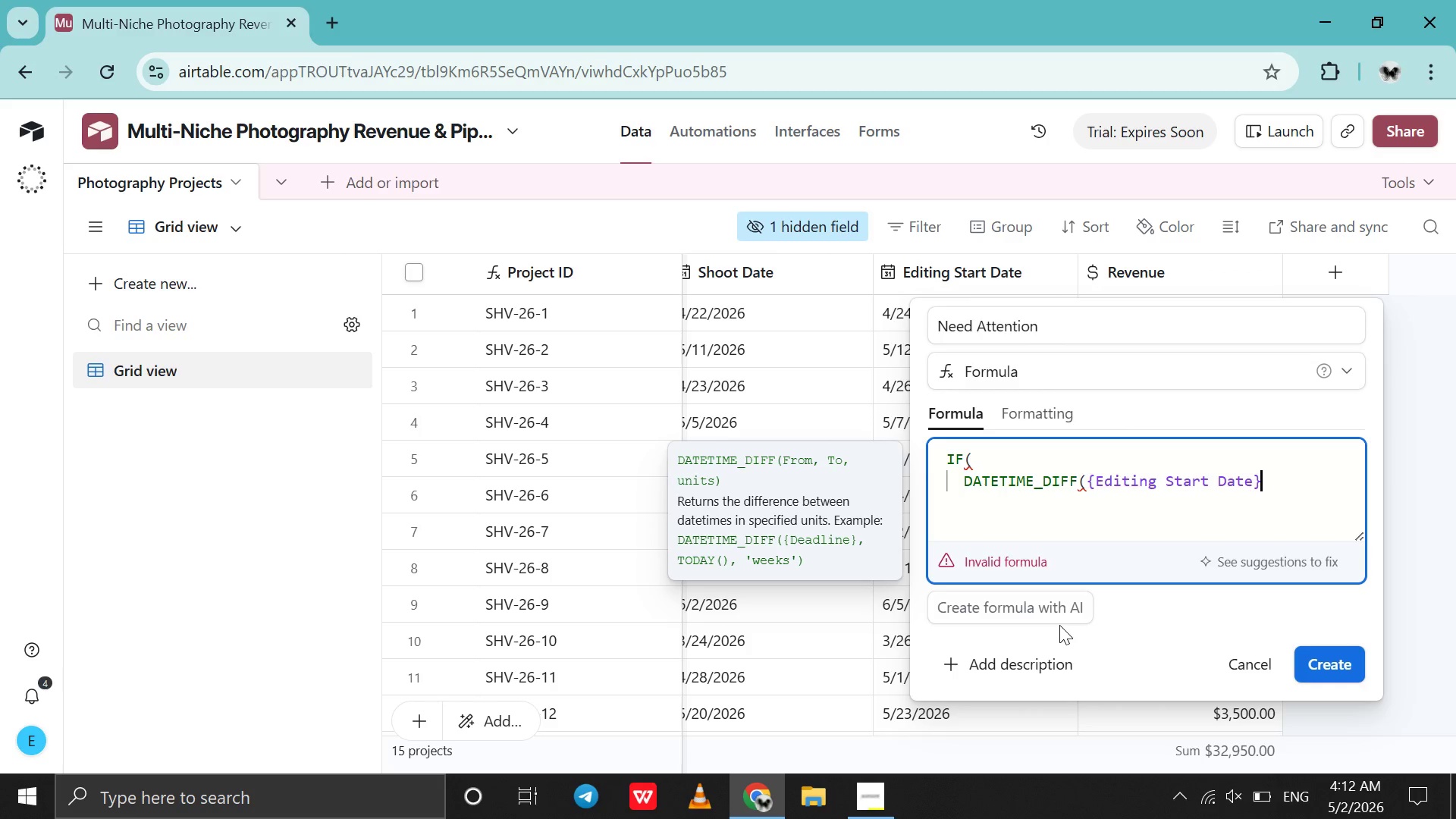 
type(,to)
 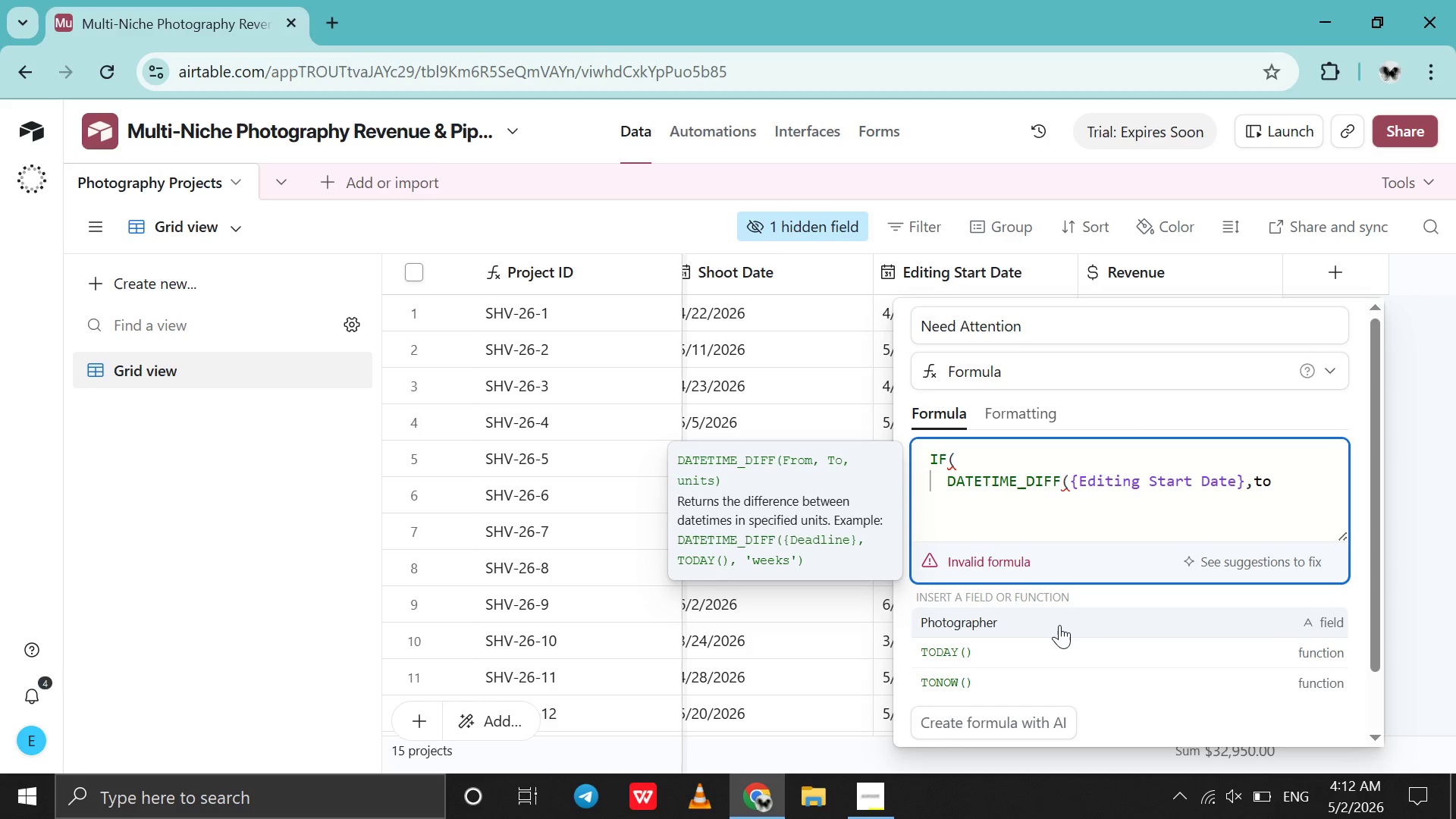 
left_click([1056, 656])
 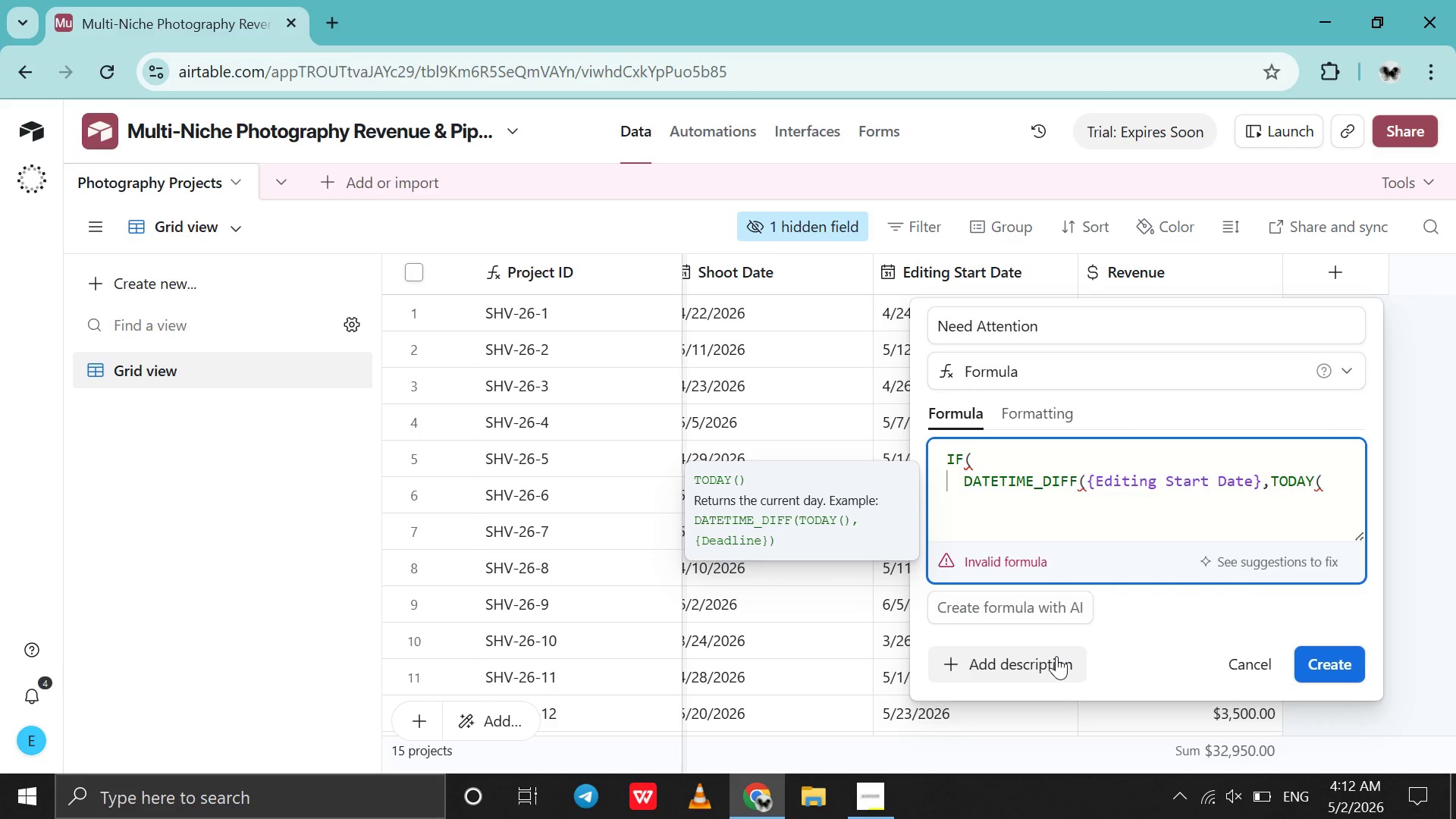 
type(),'days)
 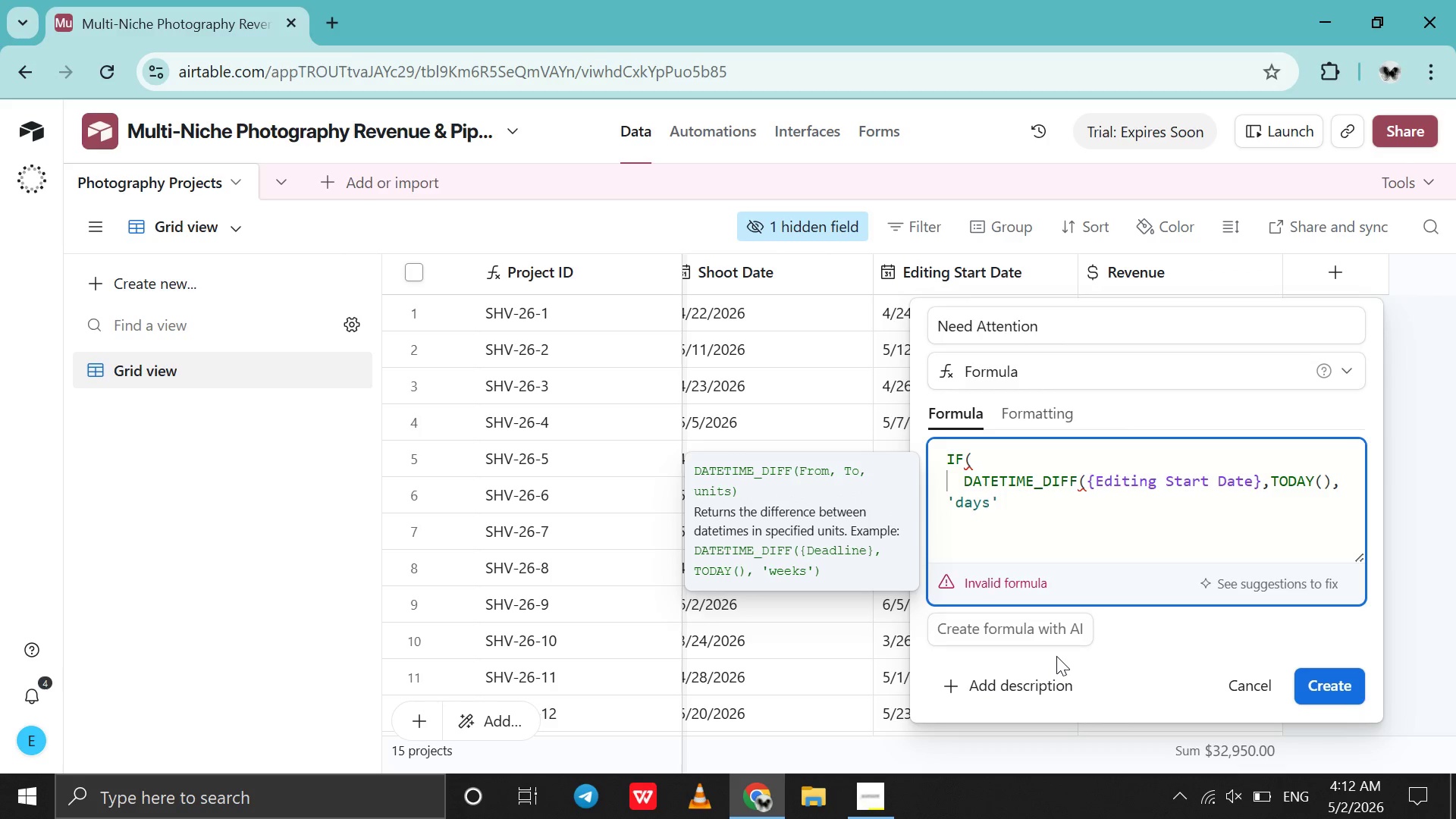 
key(ArrowRight)
 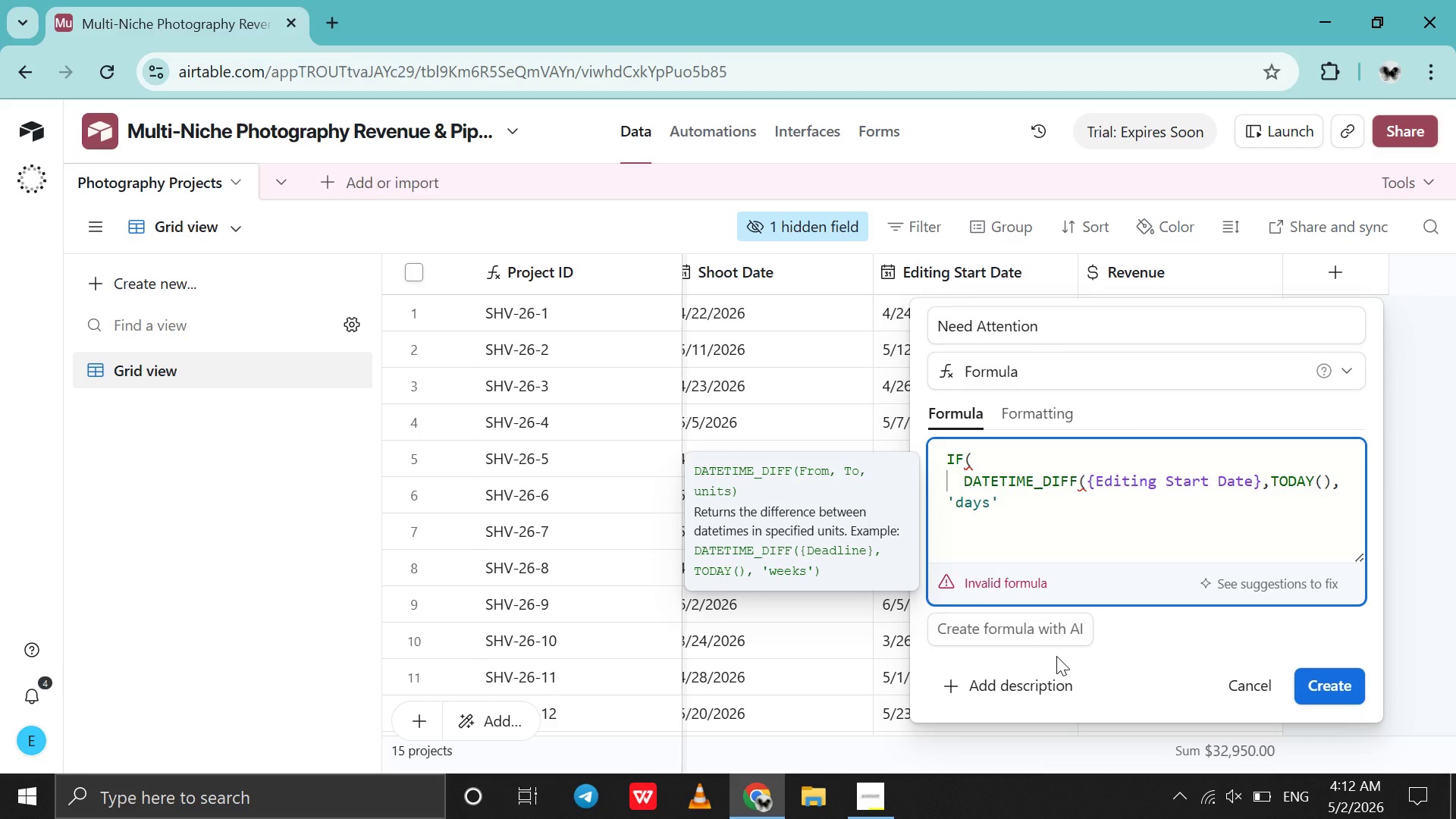 
key(Shift+0)
 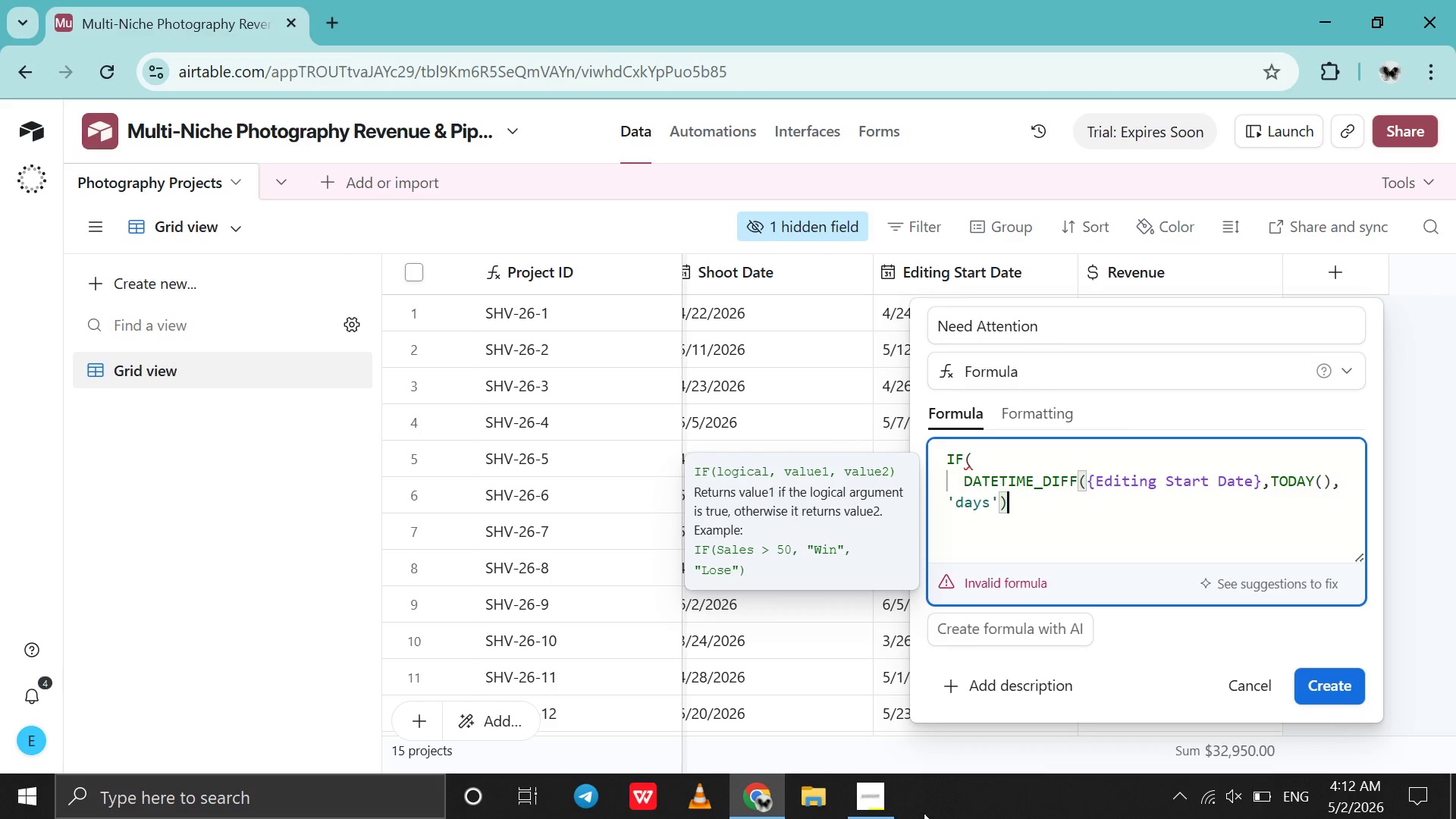 
left_click([886, 807])